 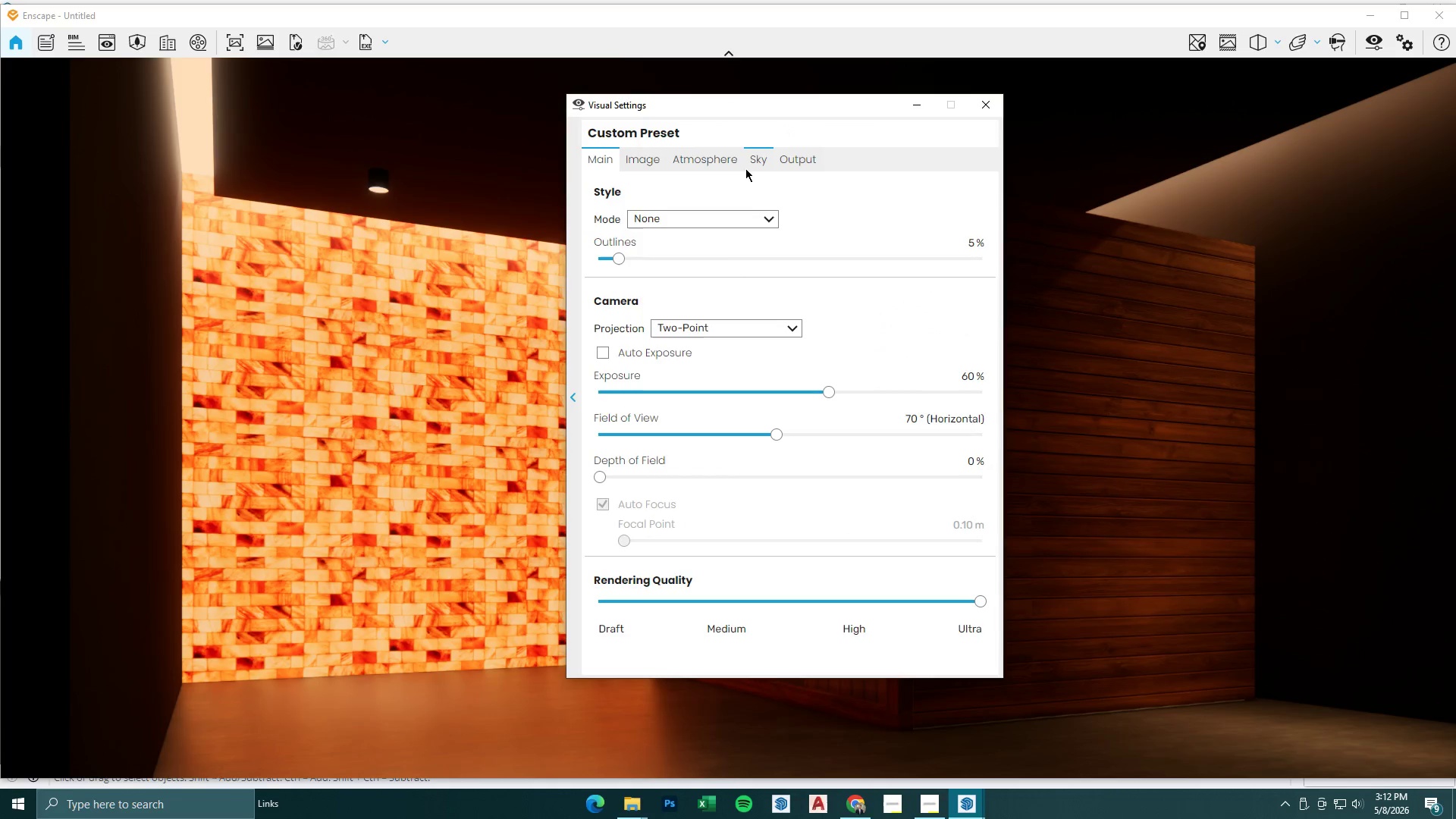 
left_click([746, 221])
 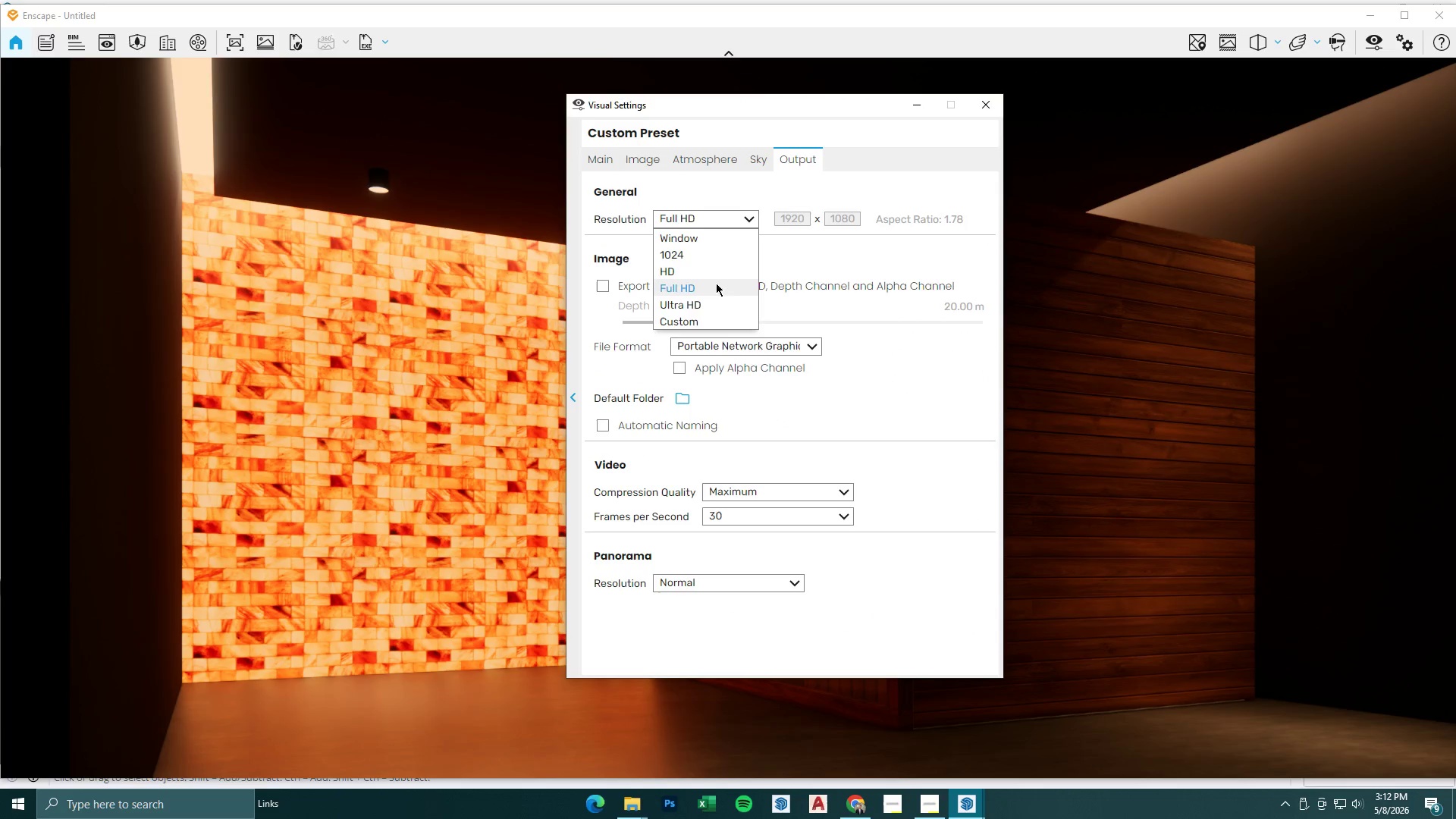 
left_click([707, 303])
 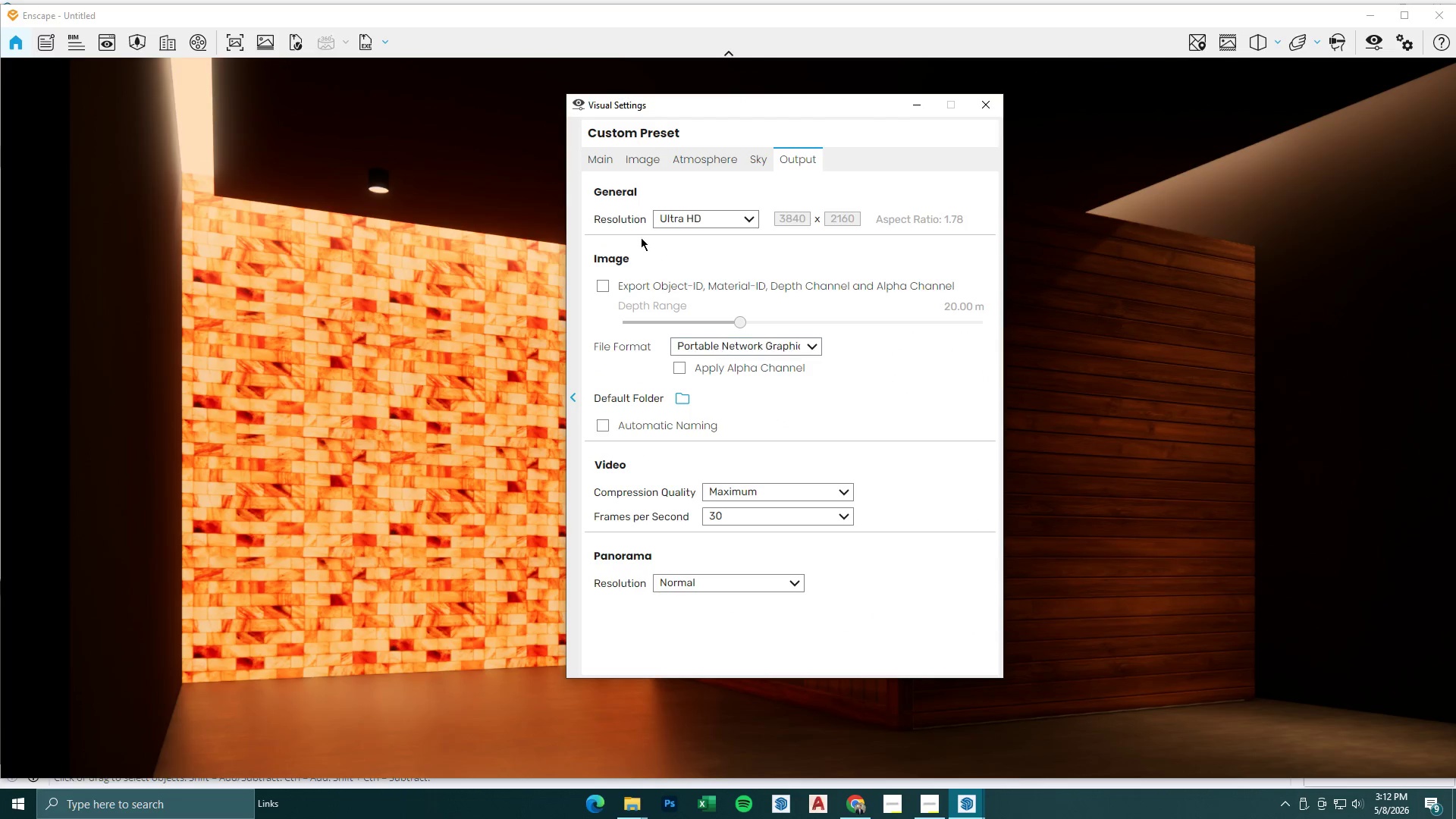 
left_click([716, 158])
 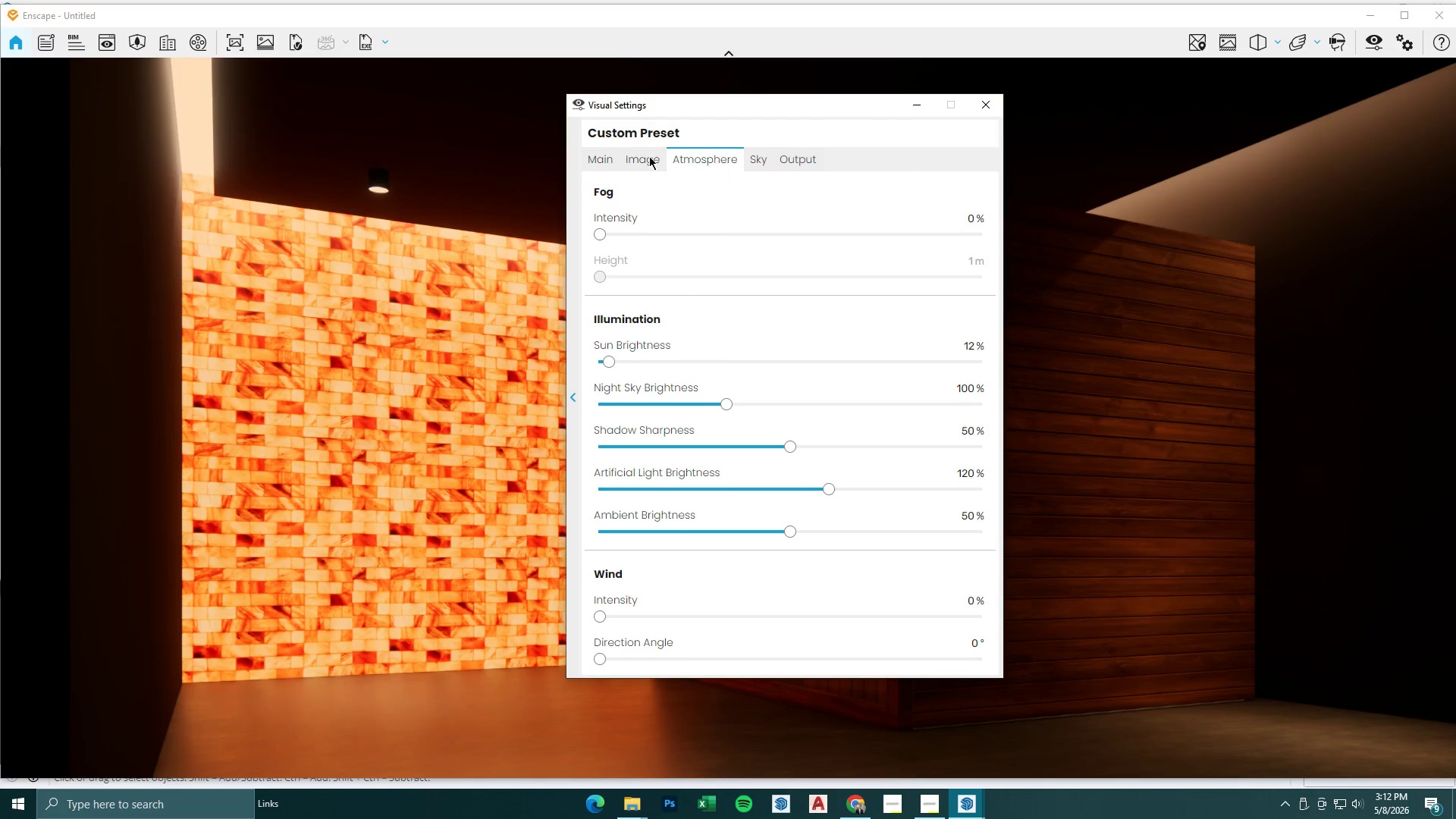 
left_click([638, 152])
 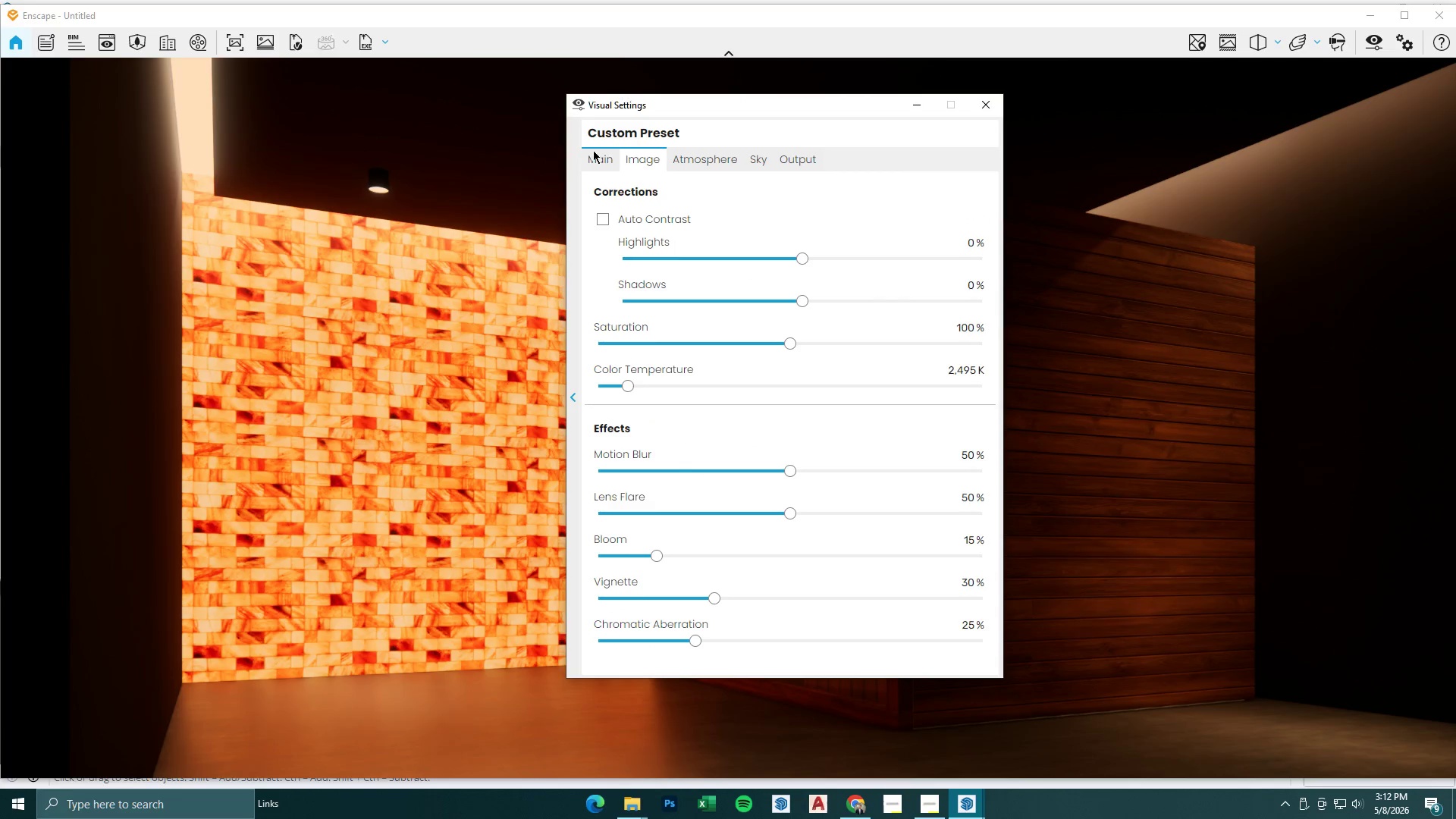 
left_click([585, 148])
 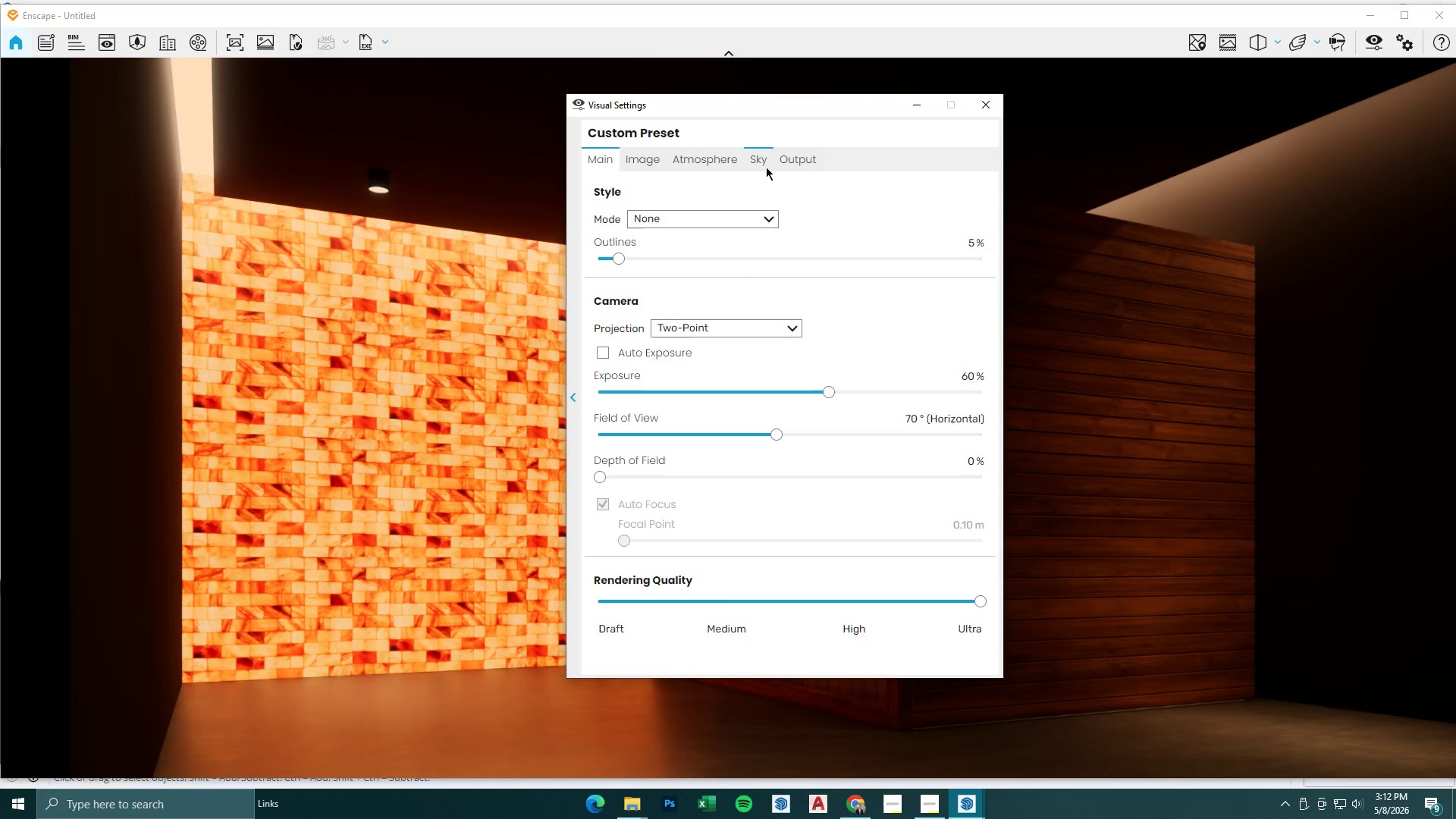 
left_click([909, 101])
 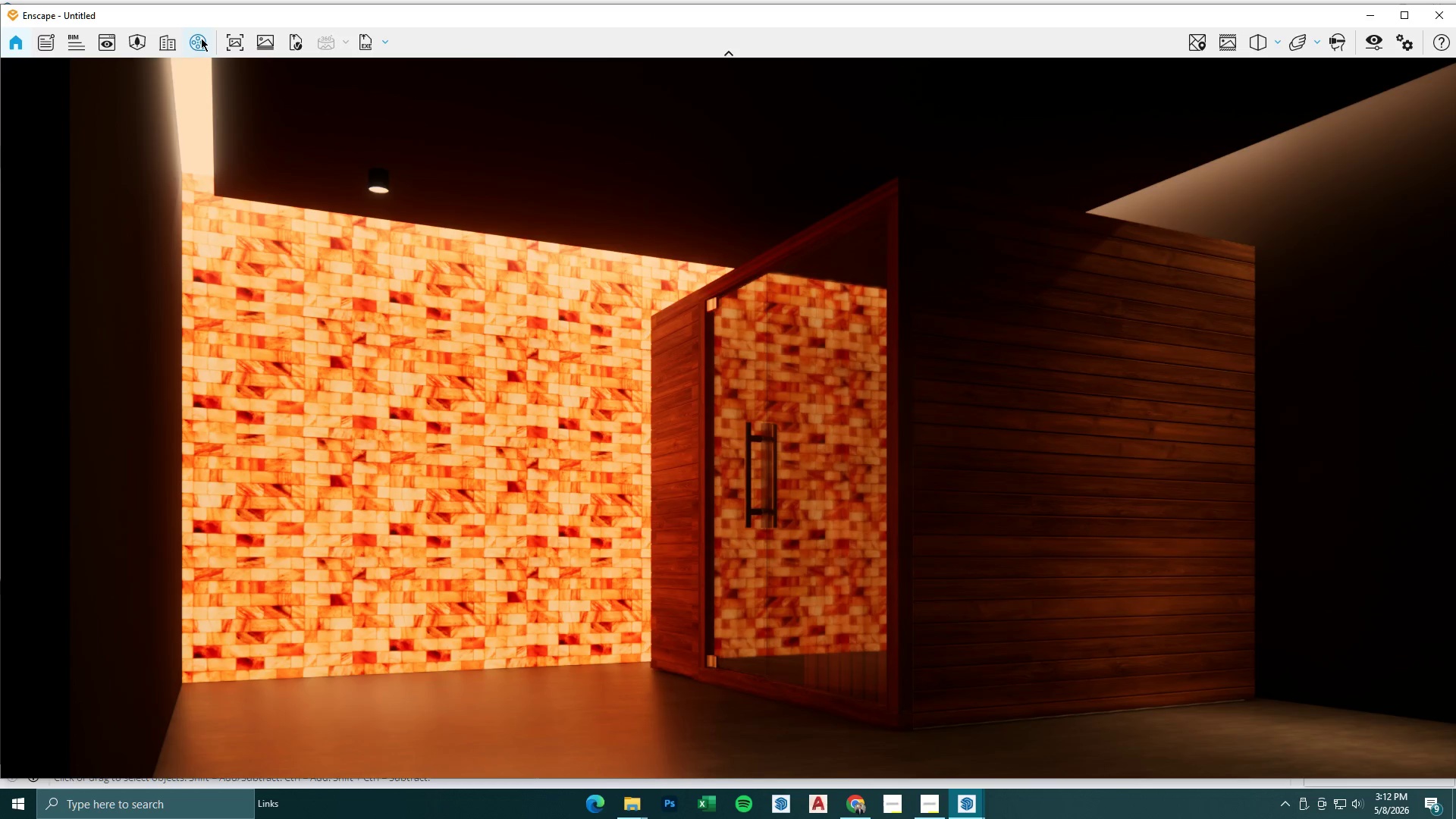 
left_click([232, 42])
 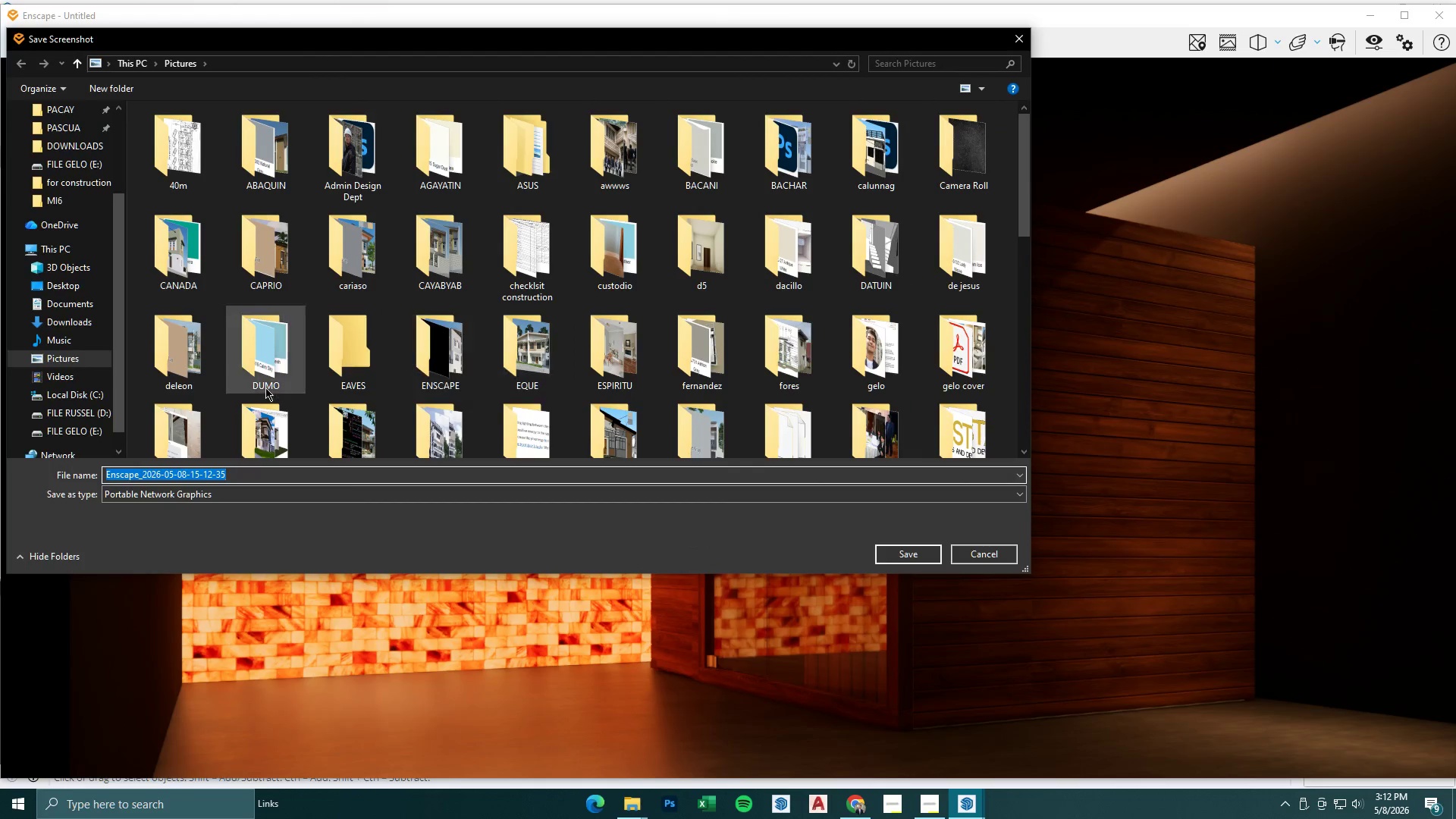 
left_click([90, 430])
 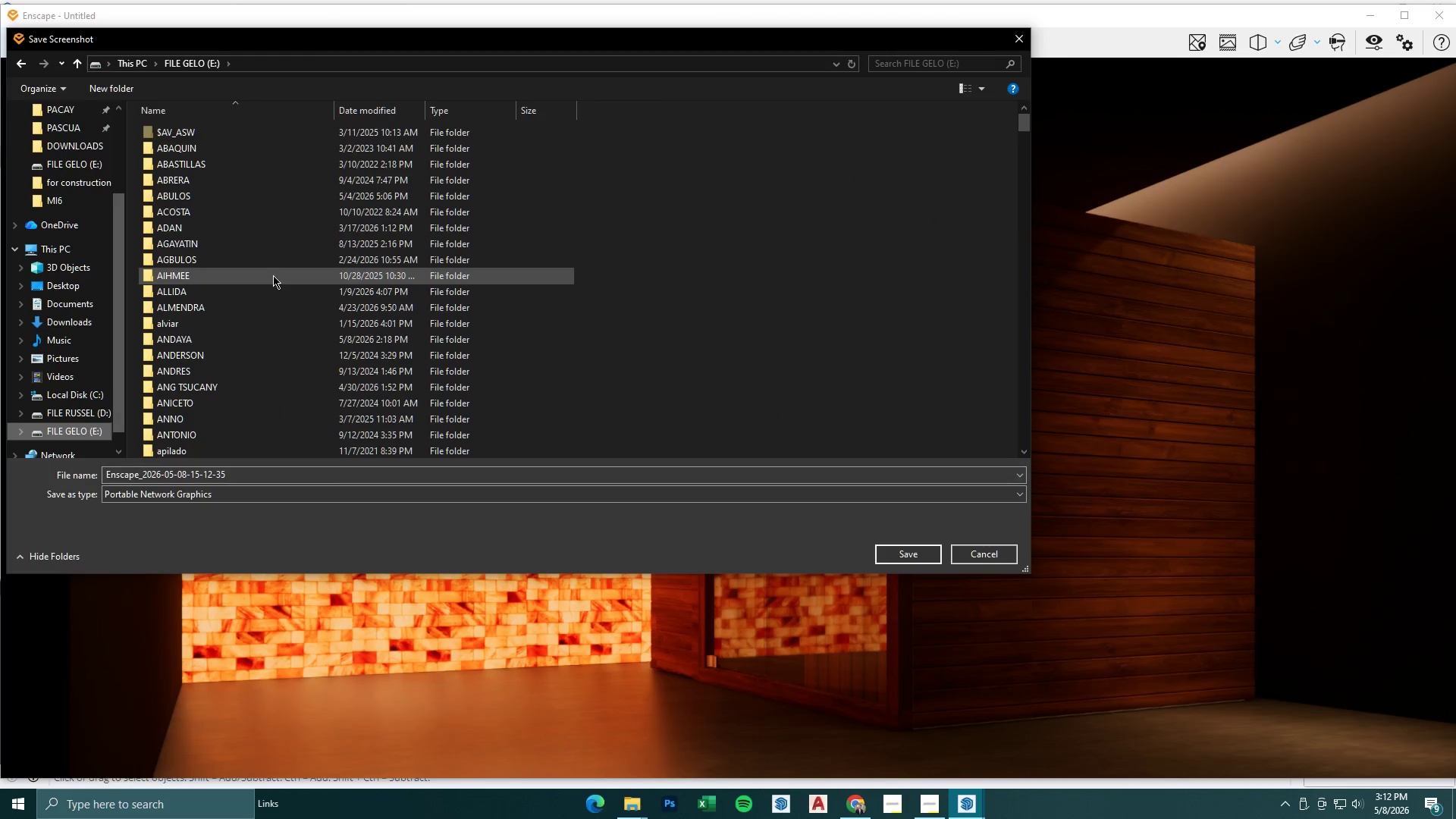 
scroll: coordinate [130, 419], scroll_direction: down, amount: 2.0
 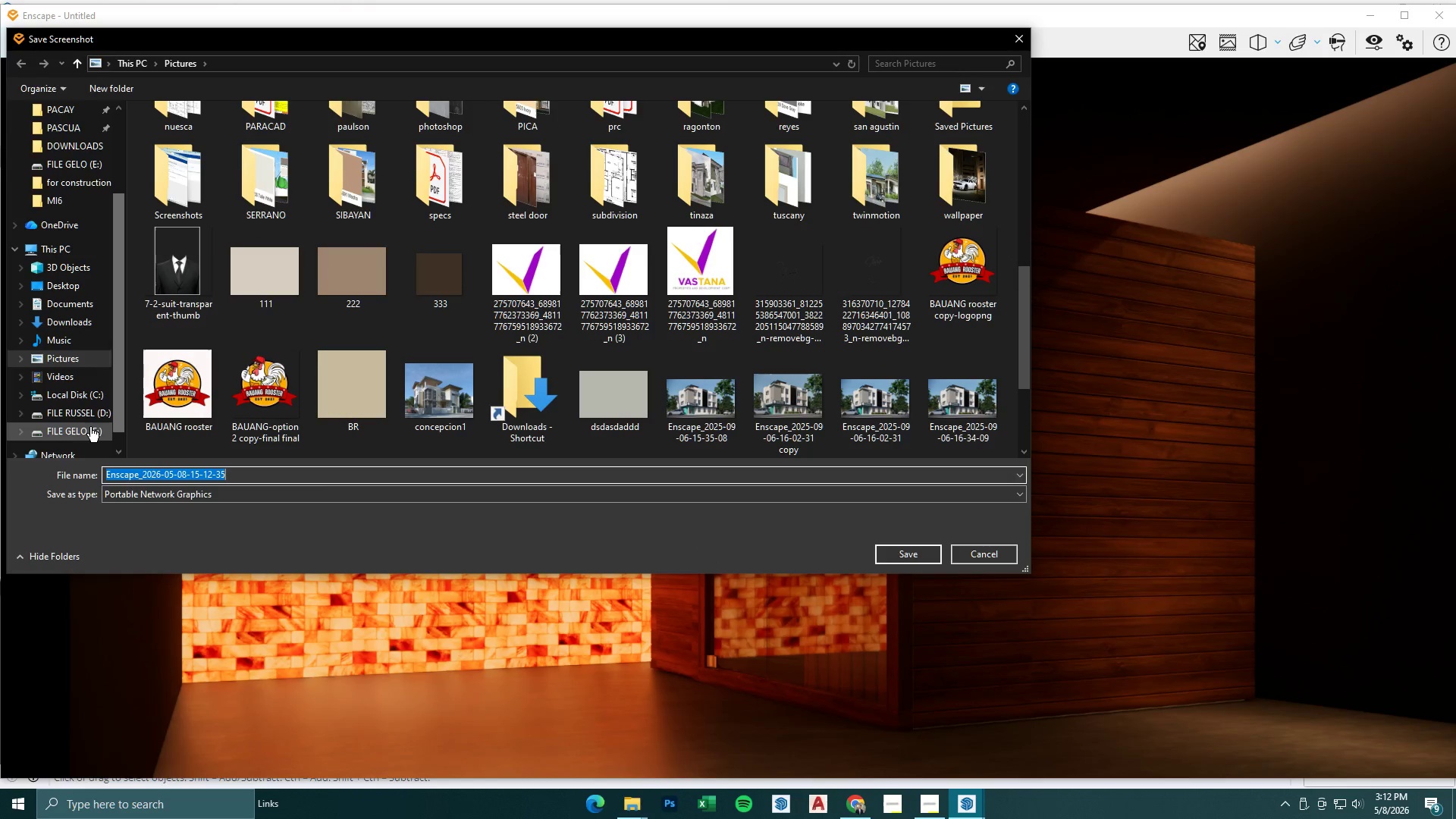 
left_click([256, 262])
 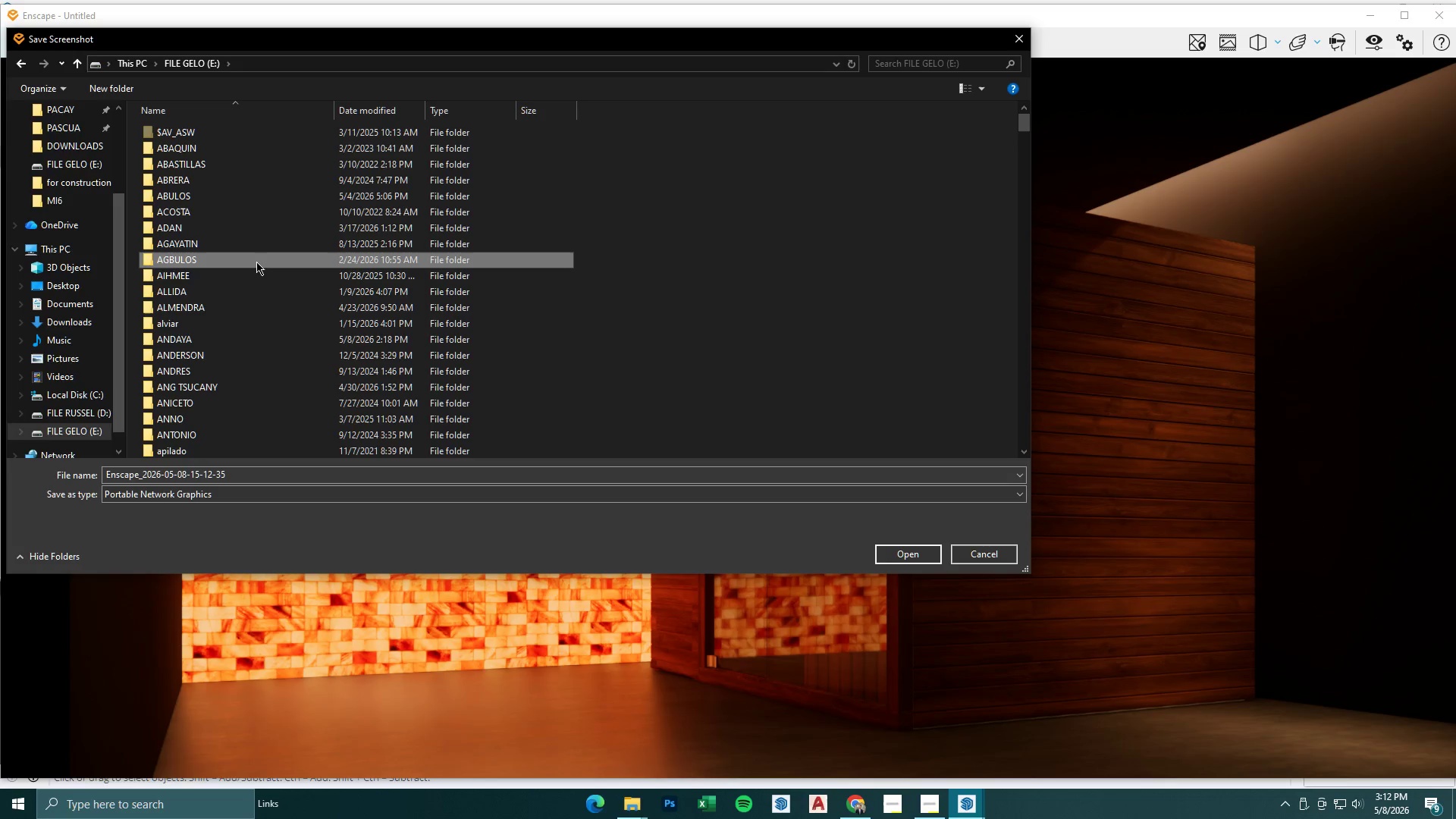 
type(pp)
 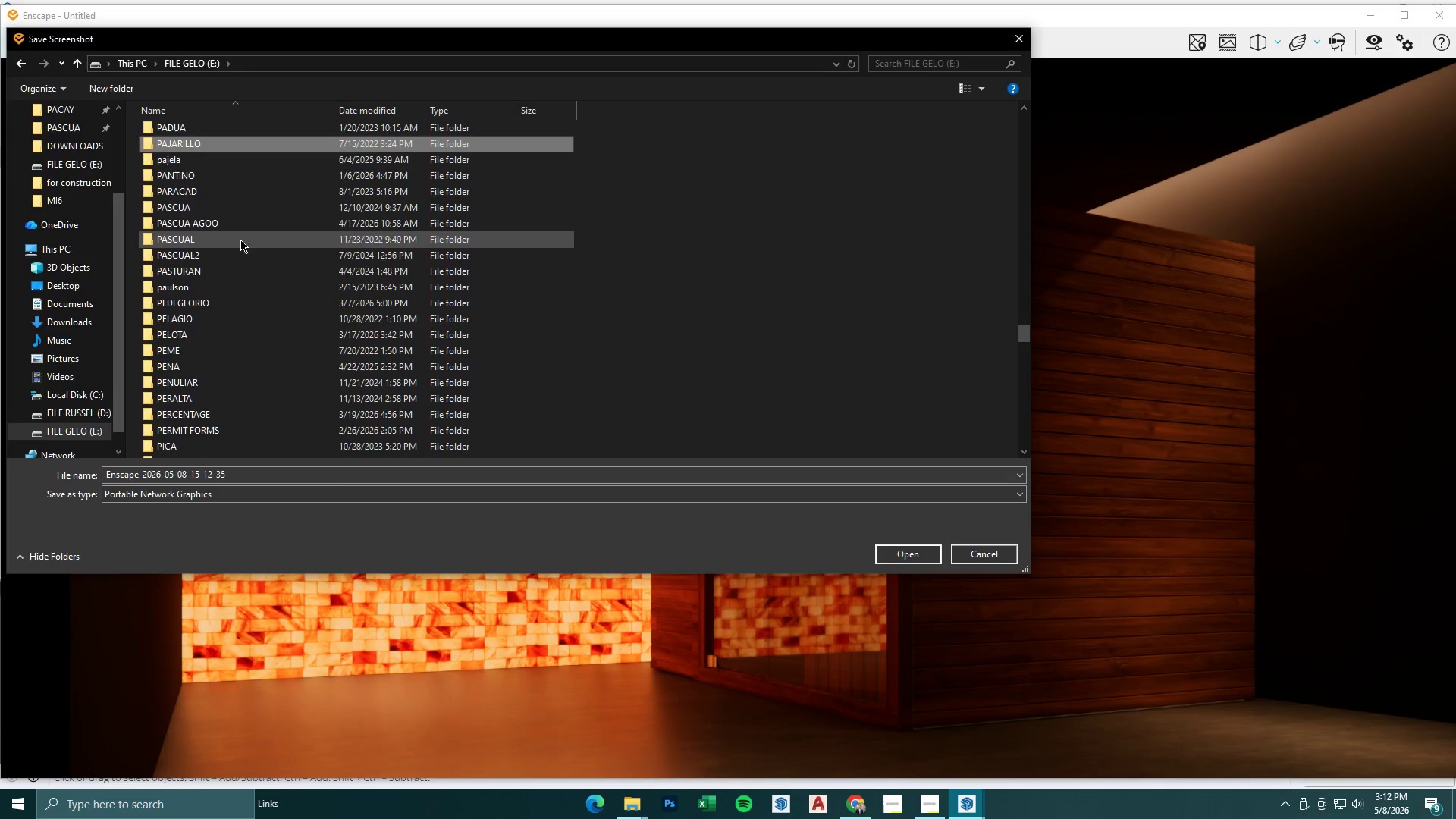 
key(P)
 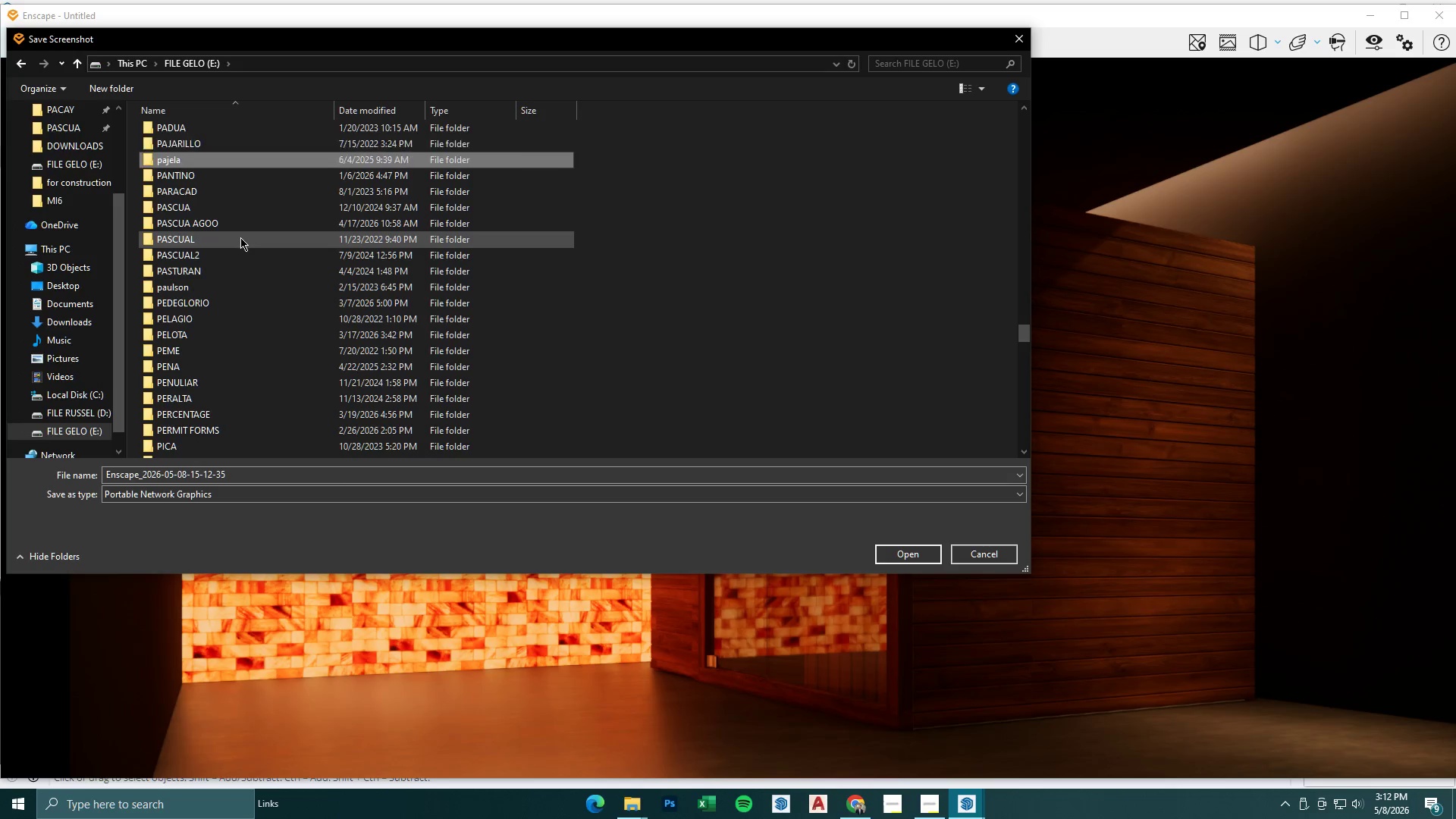 
hold_key(key=P, duration=0.73)
 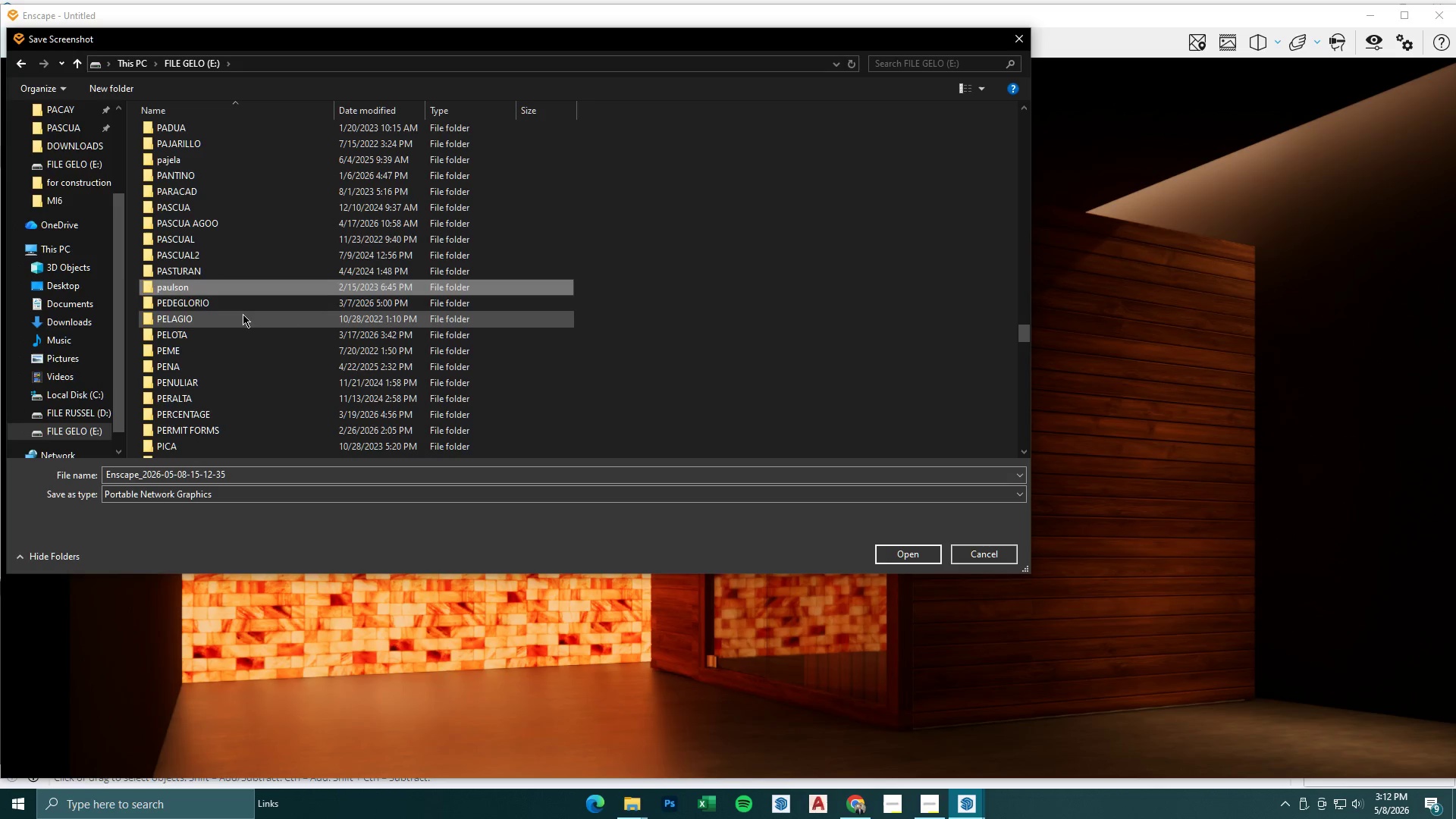 
type(ppppppppppppp)
 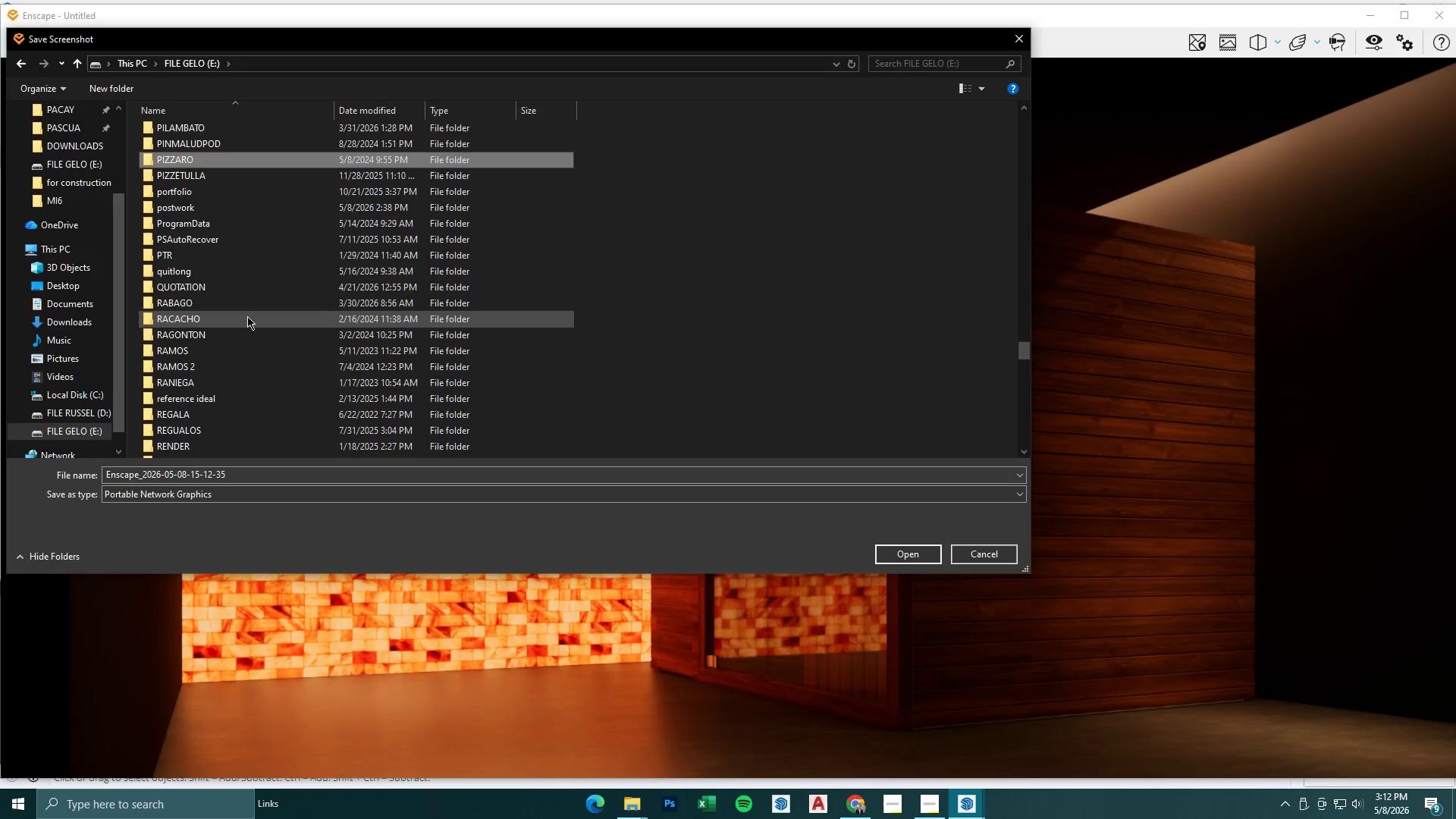 
hold_key(key=P, duration=0.33)
 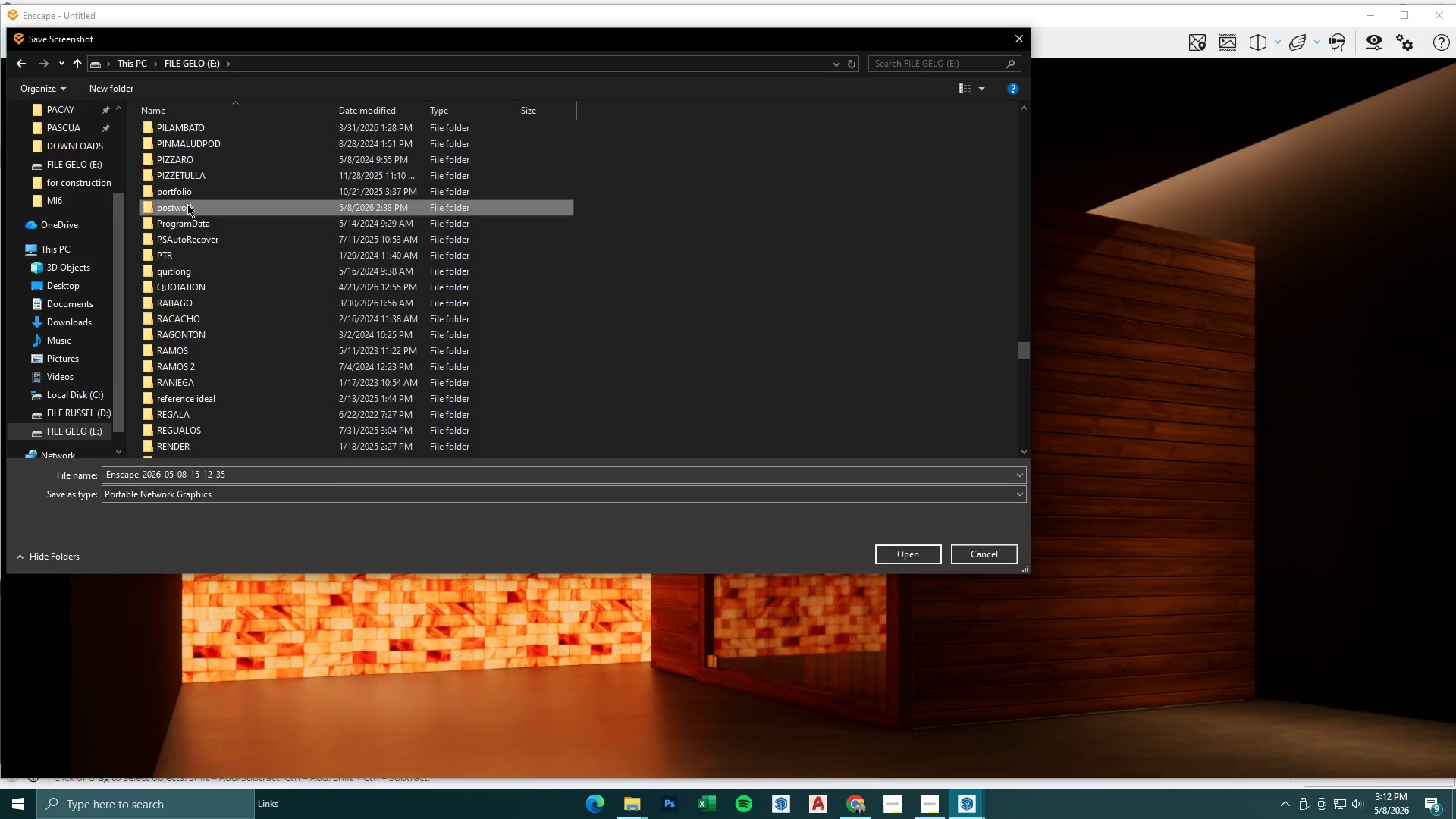 
double_click([187, 204])
 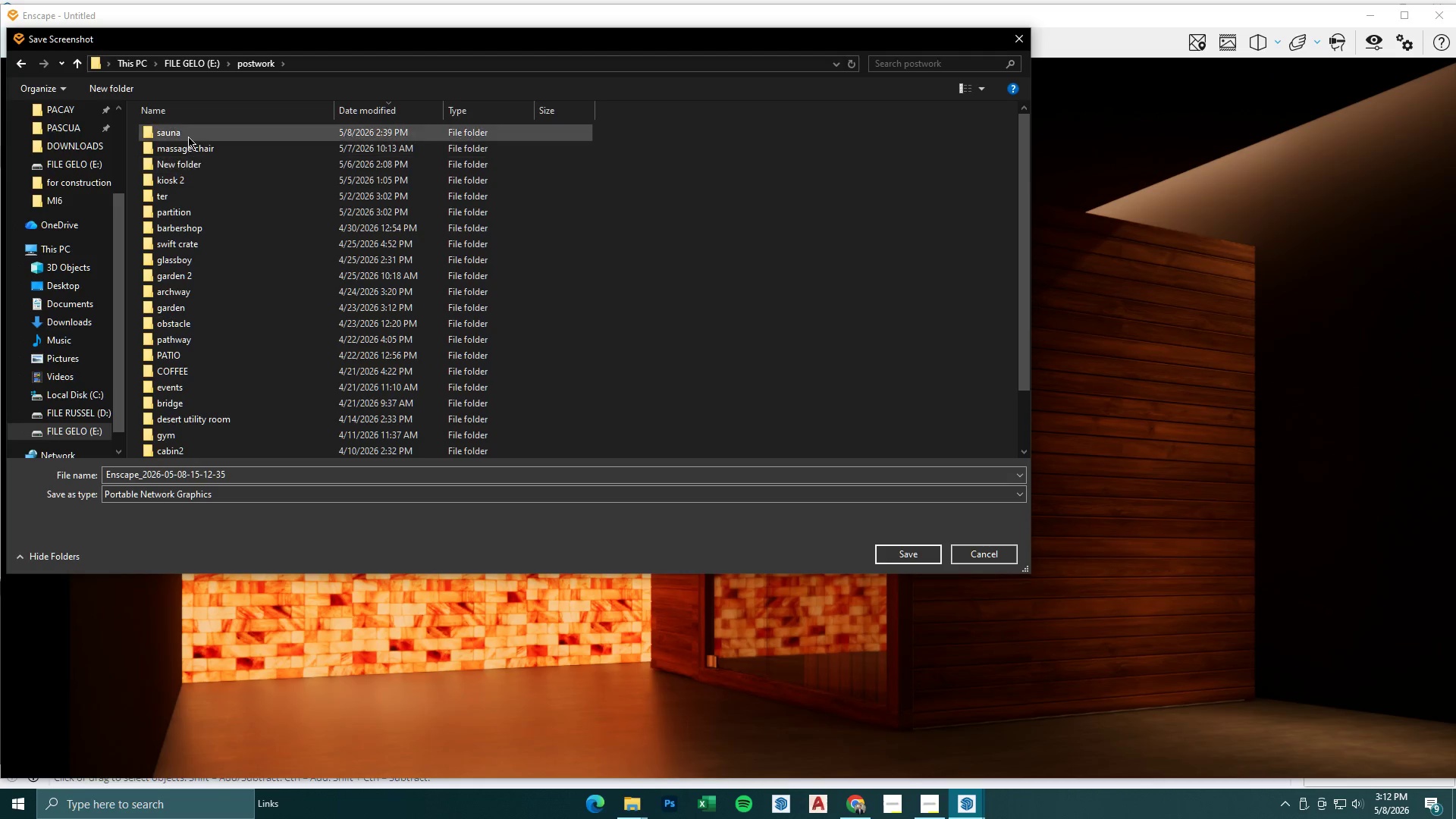 
double_click([188, 136])
 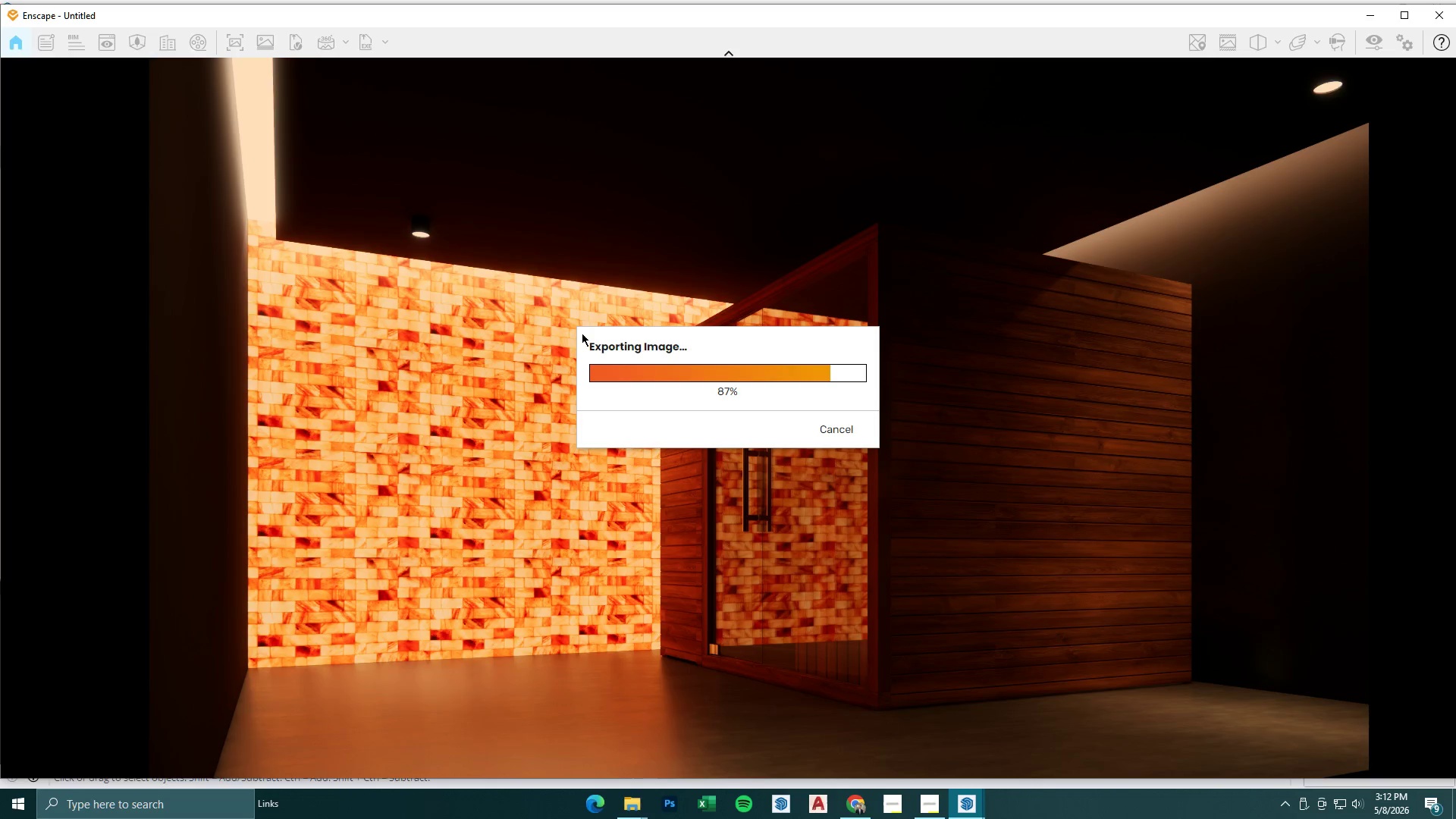 